 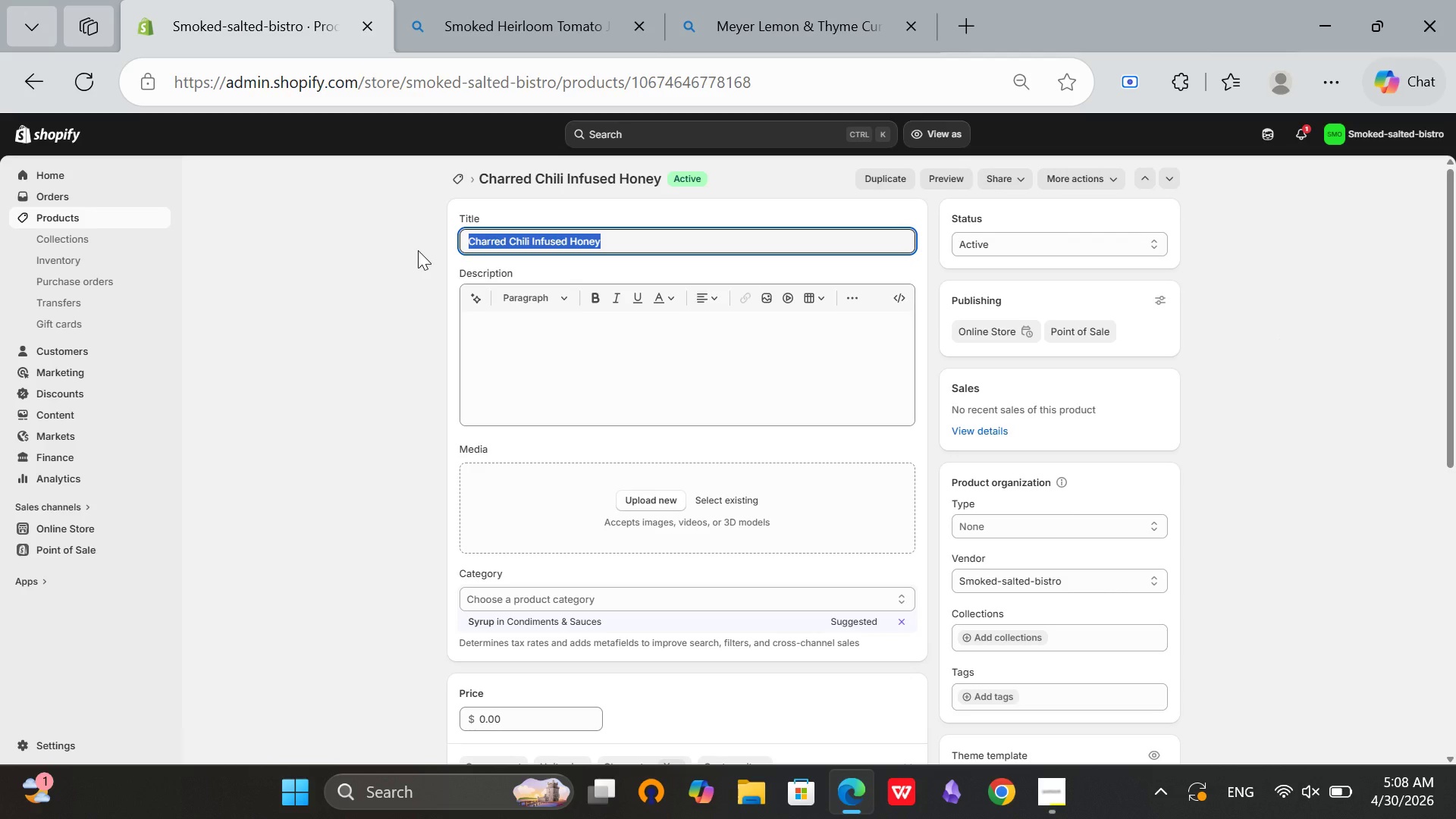 
key(Control+C)
 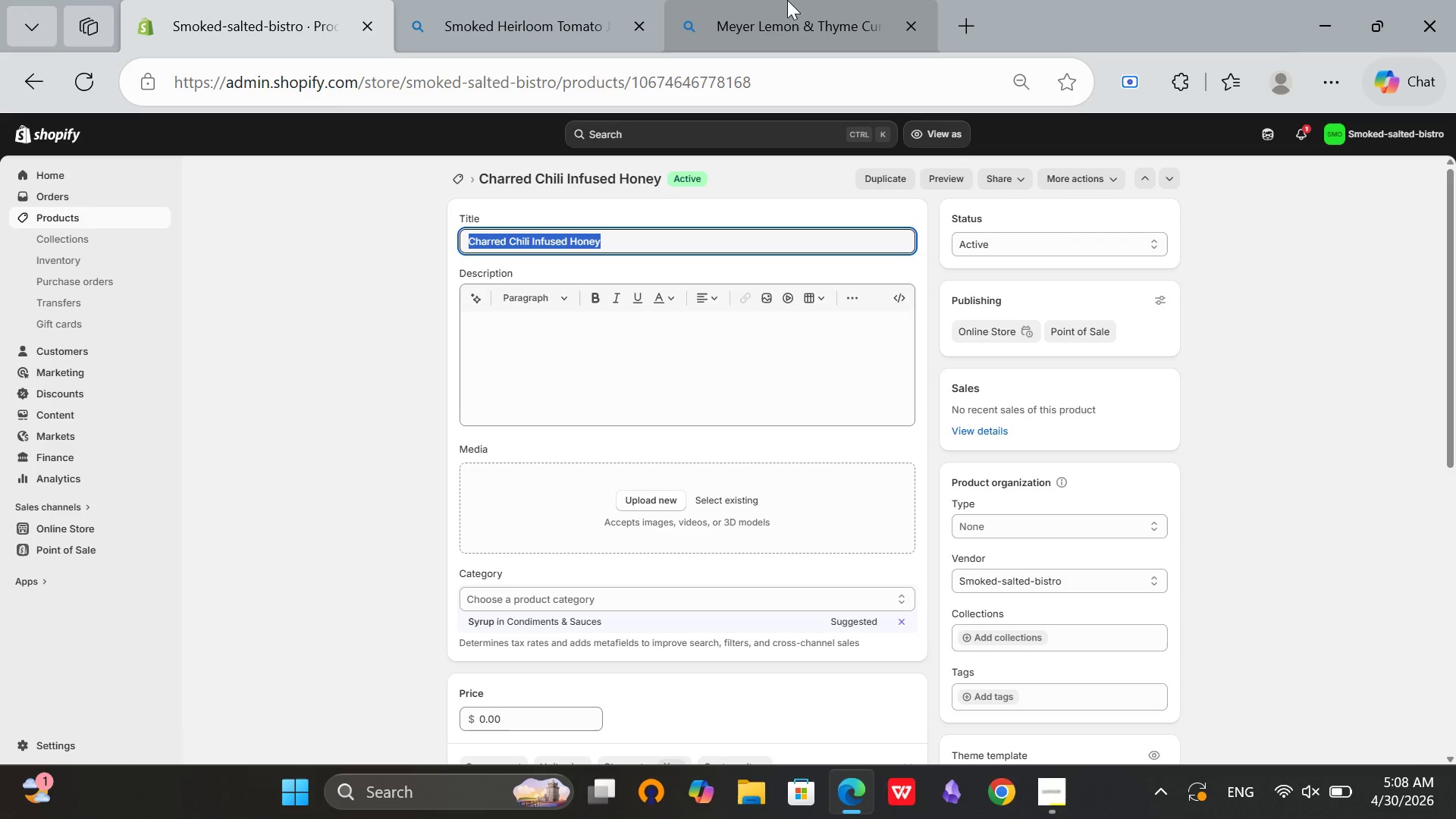 
left_click([817, 0])
 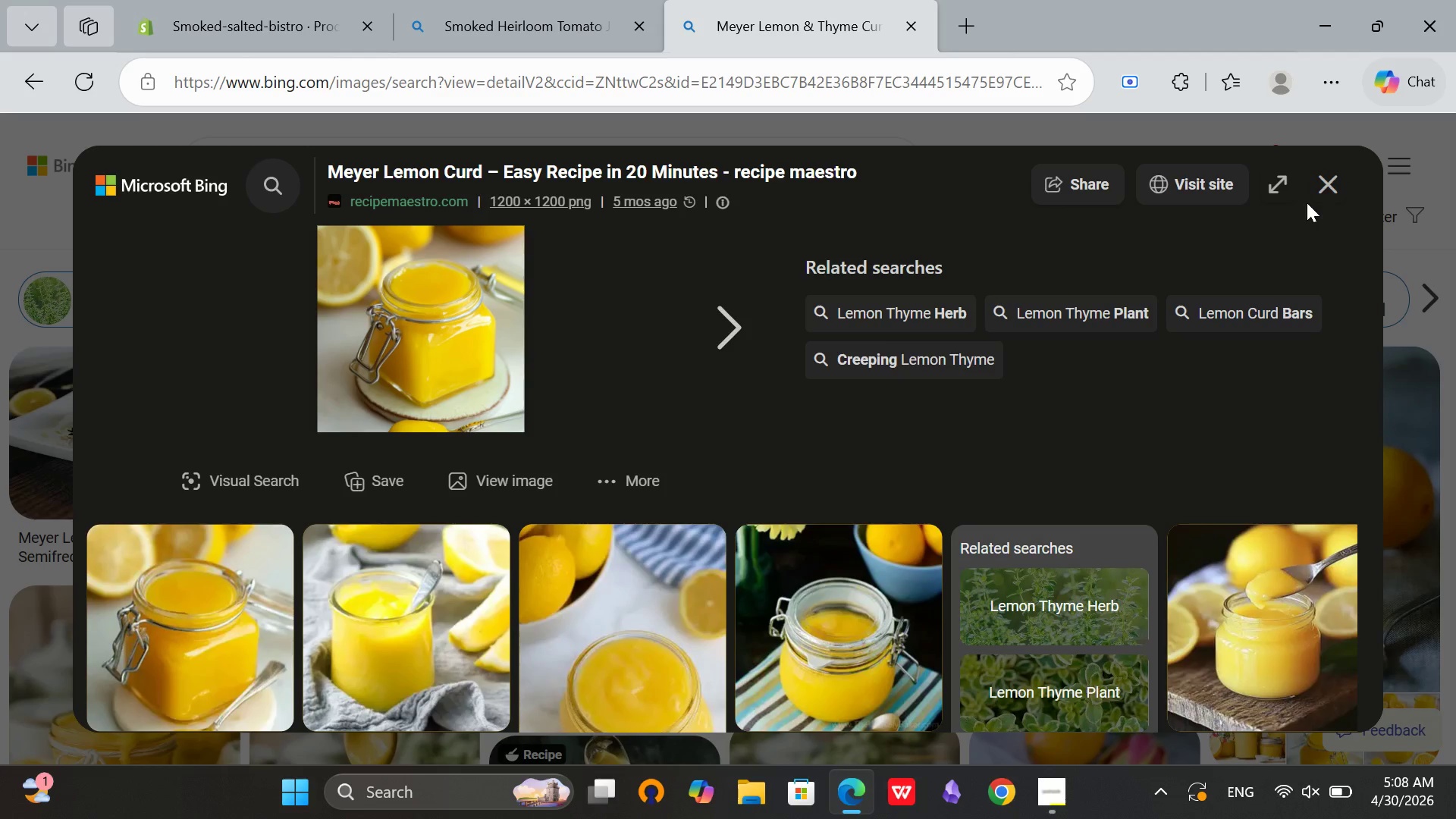 
left_click([1326, 185])
 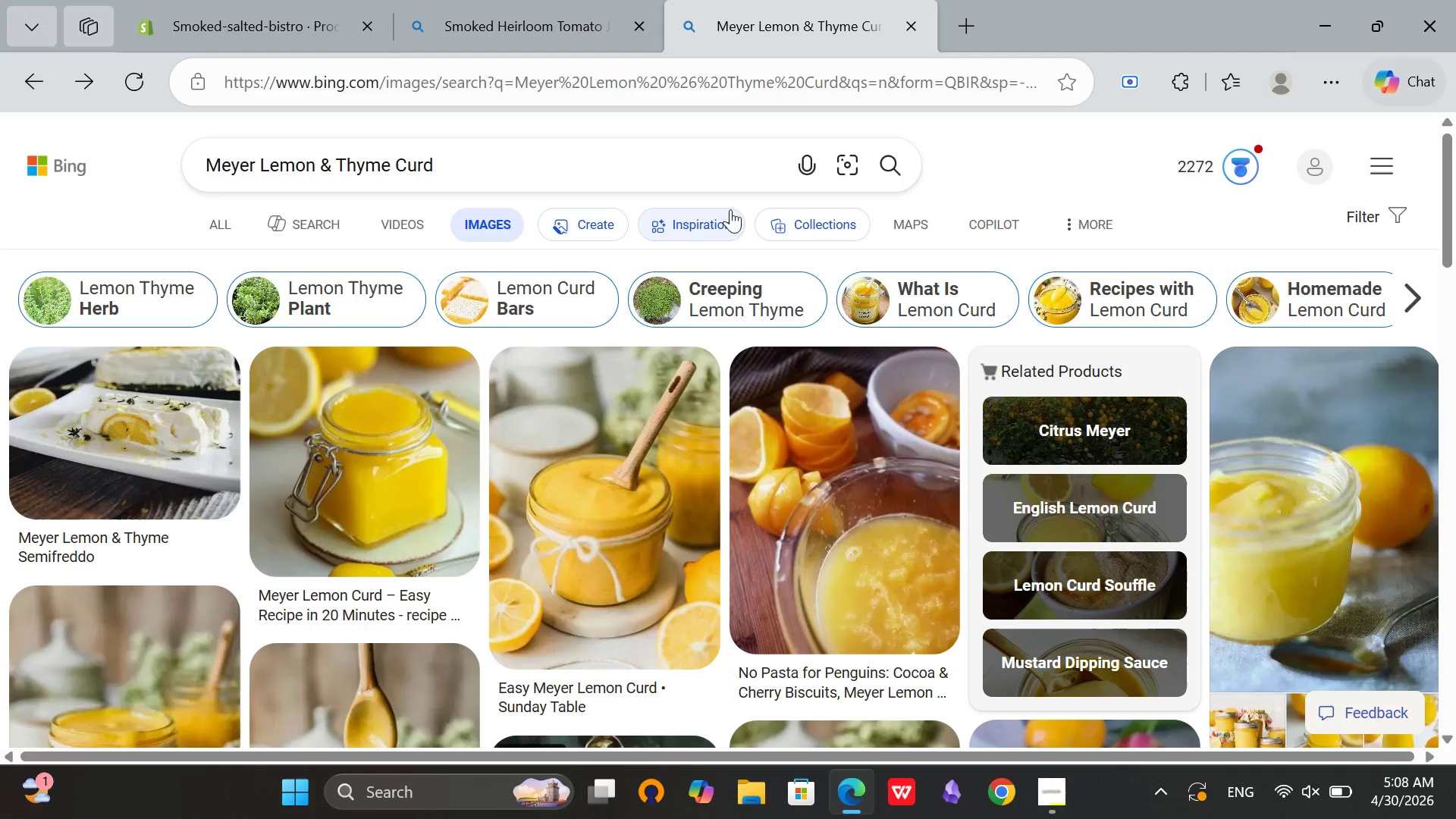 
left_click([759, 175])
 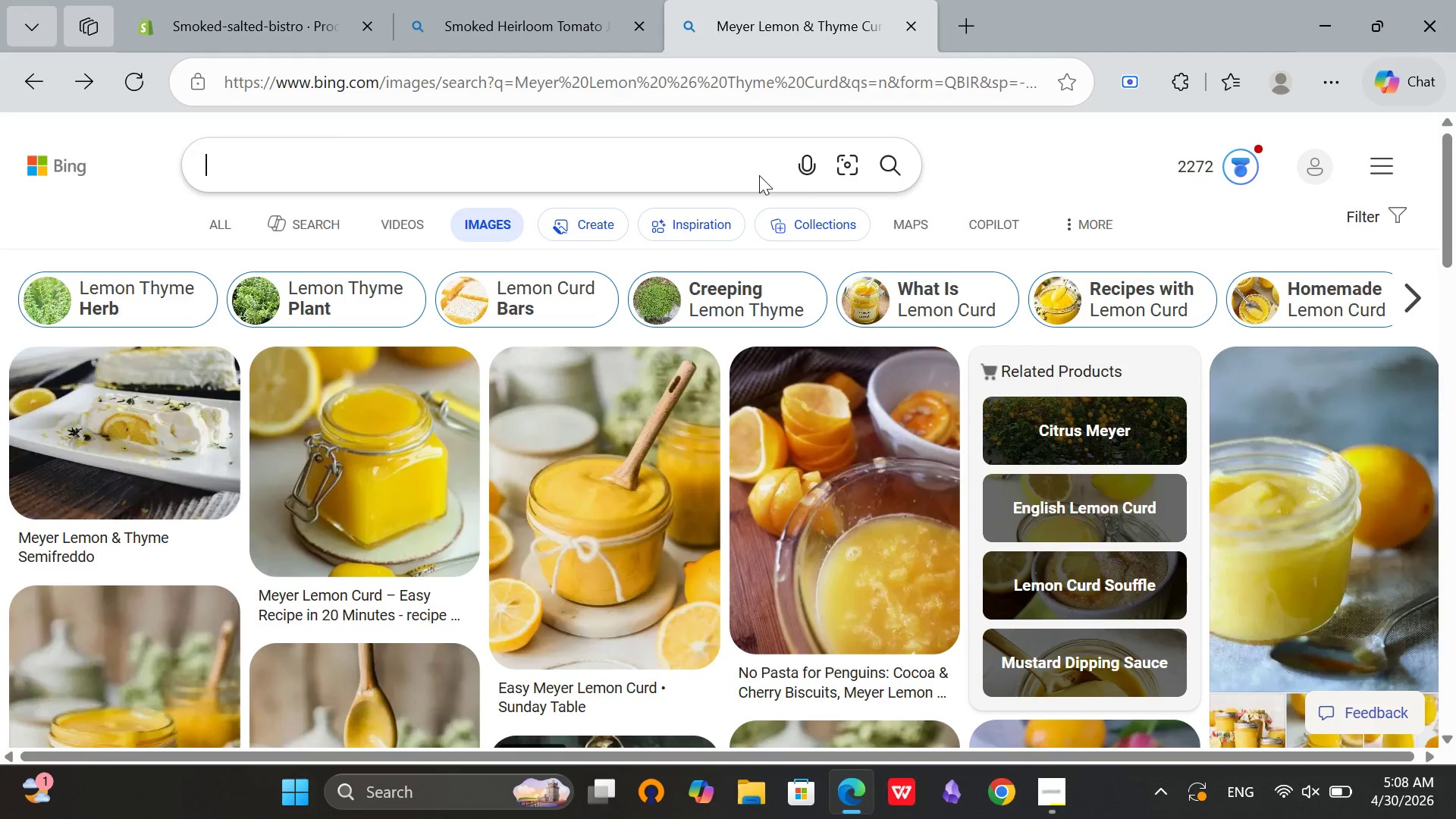 
key(Control+V)
 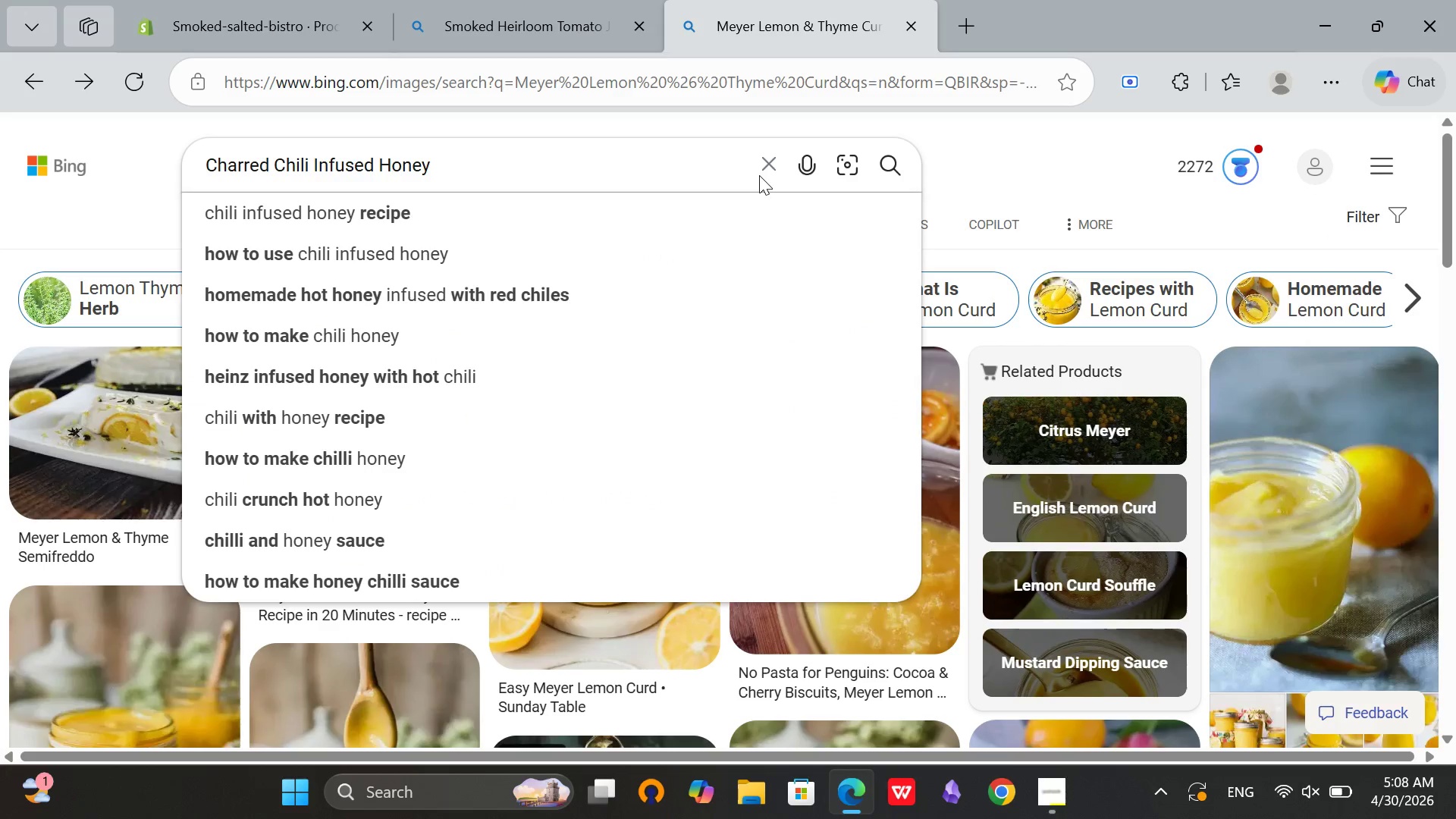 
key(Enter)
 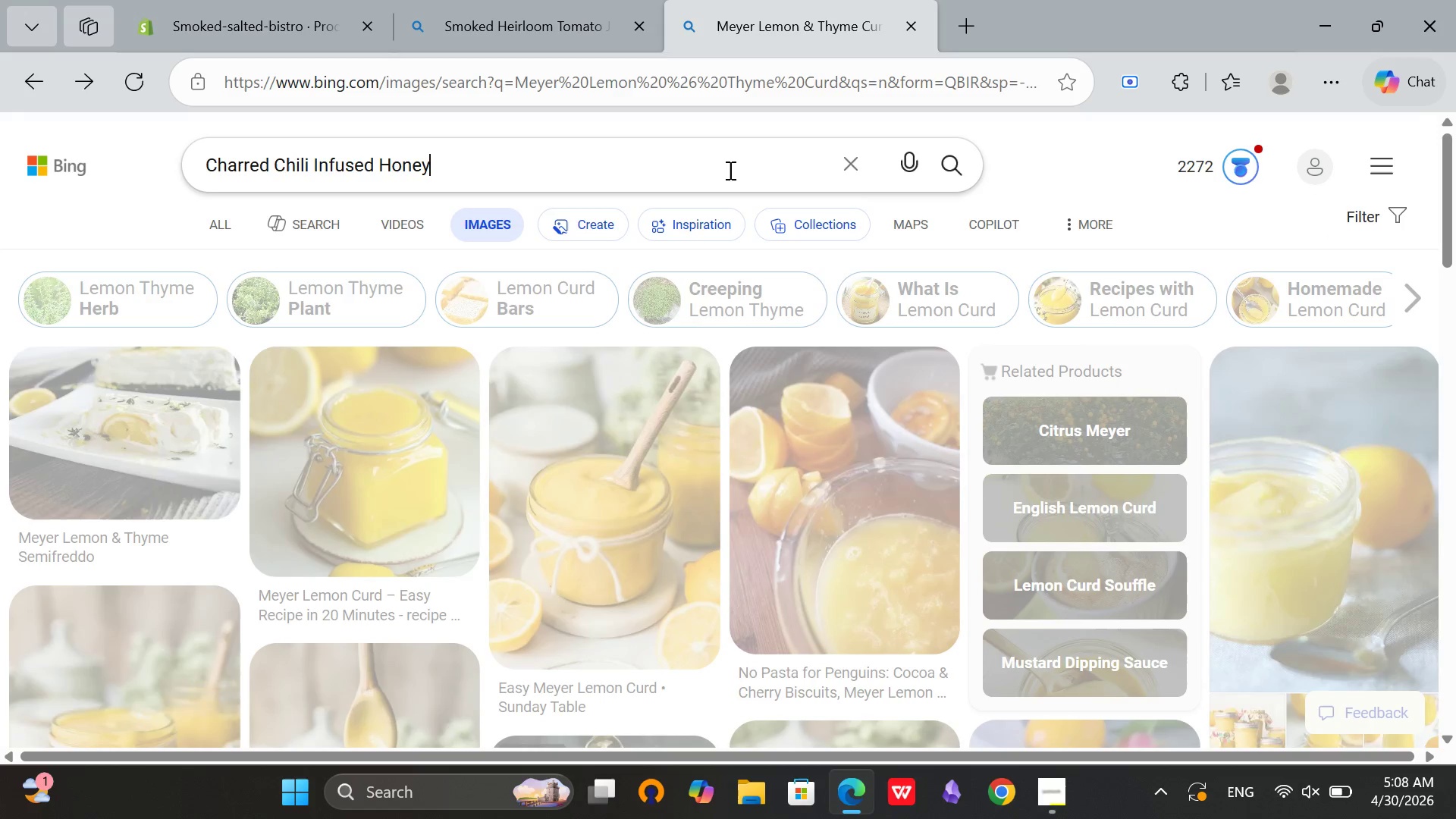 
mouse_move([617, 188])
 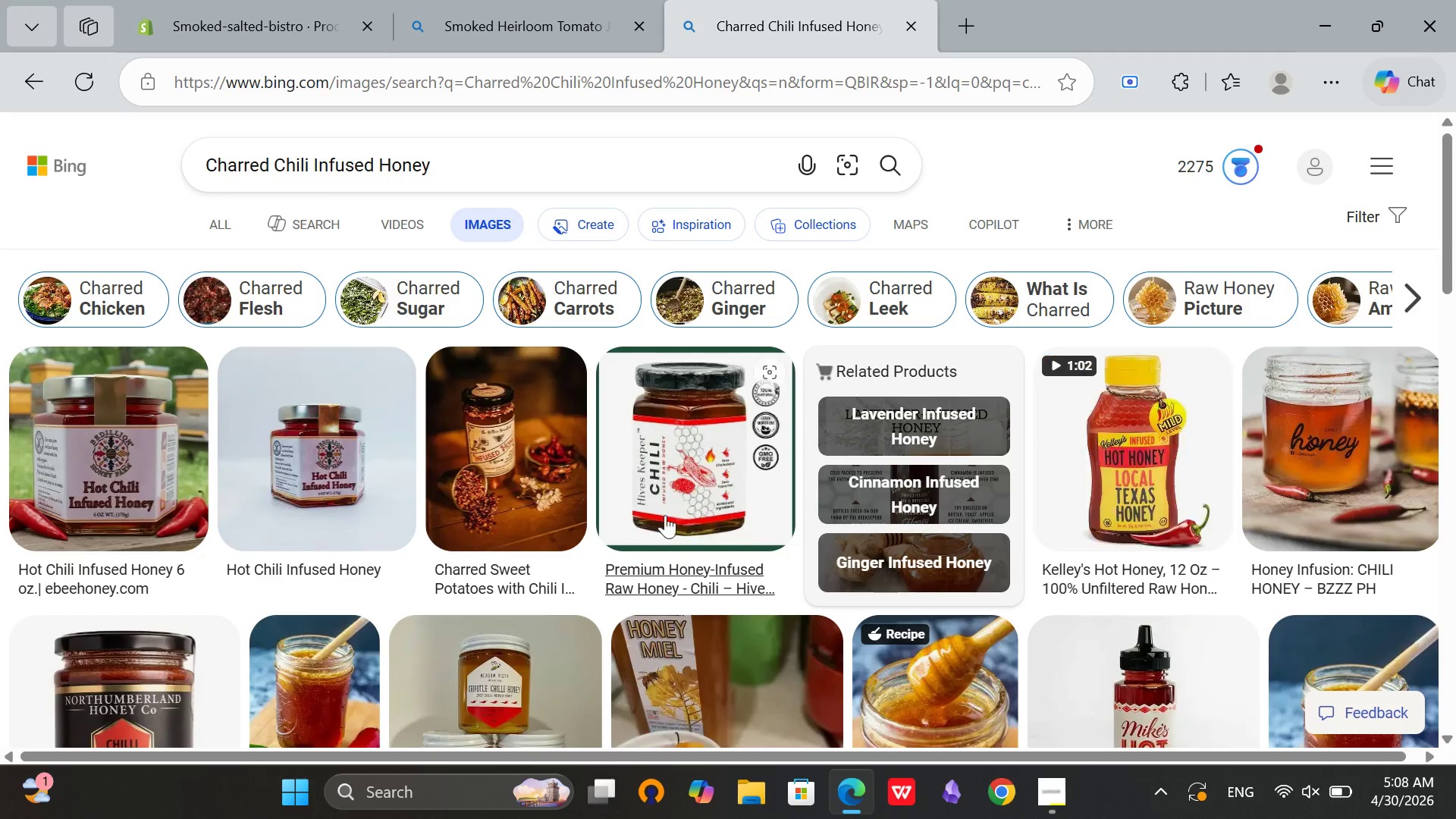 
left_click([504, 416])
 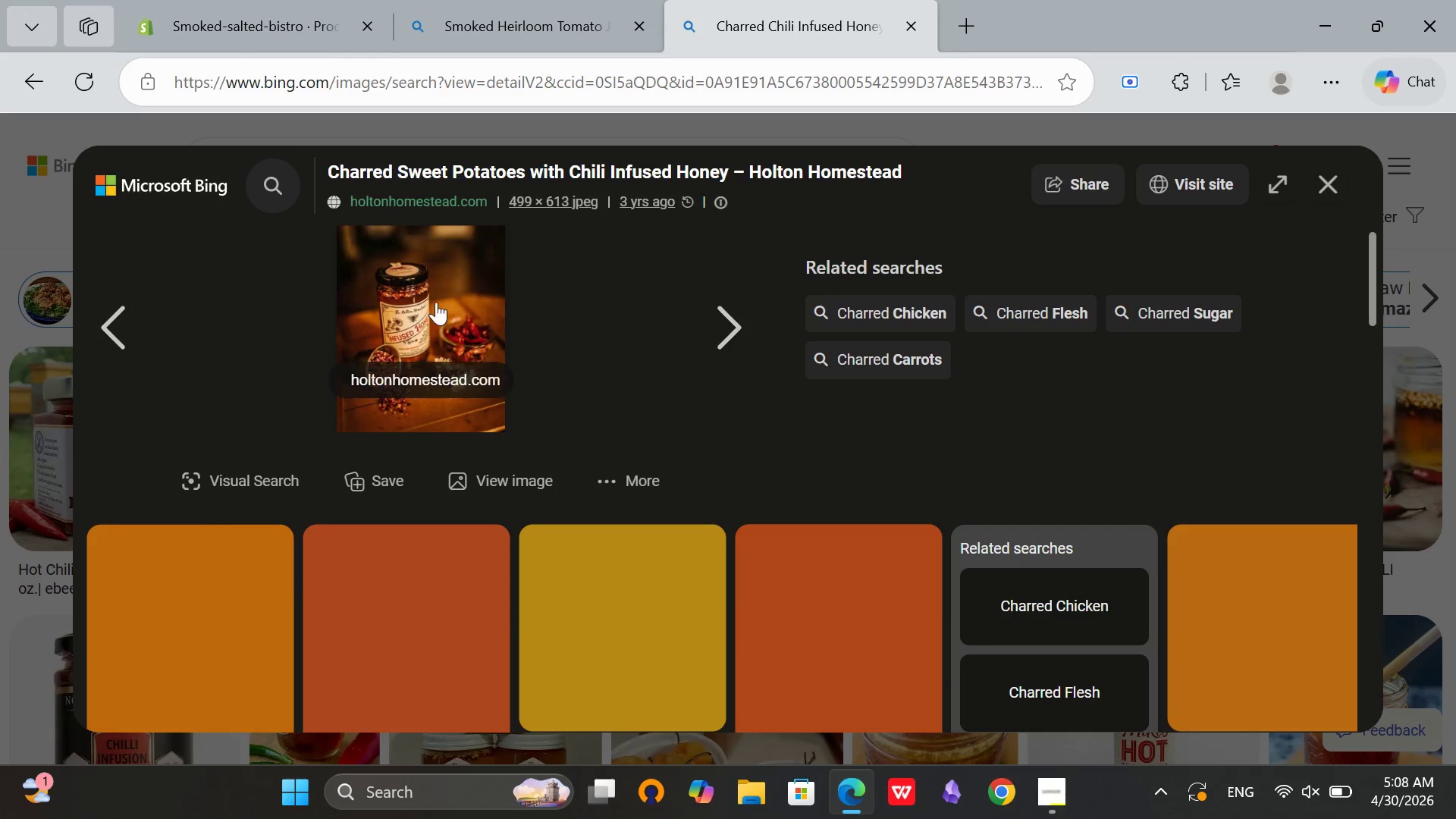 
right_click([436, 270])
 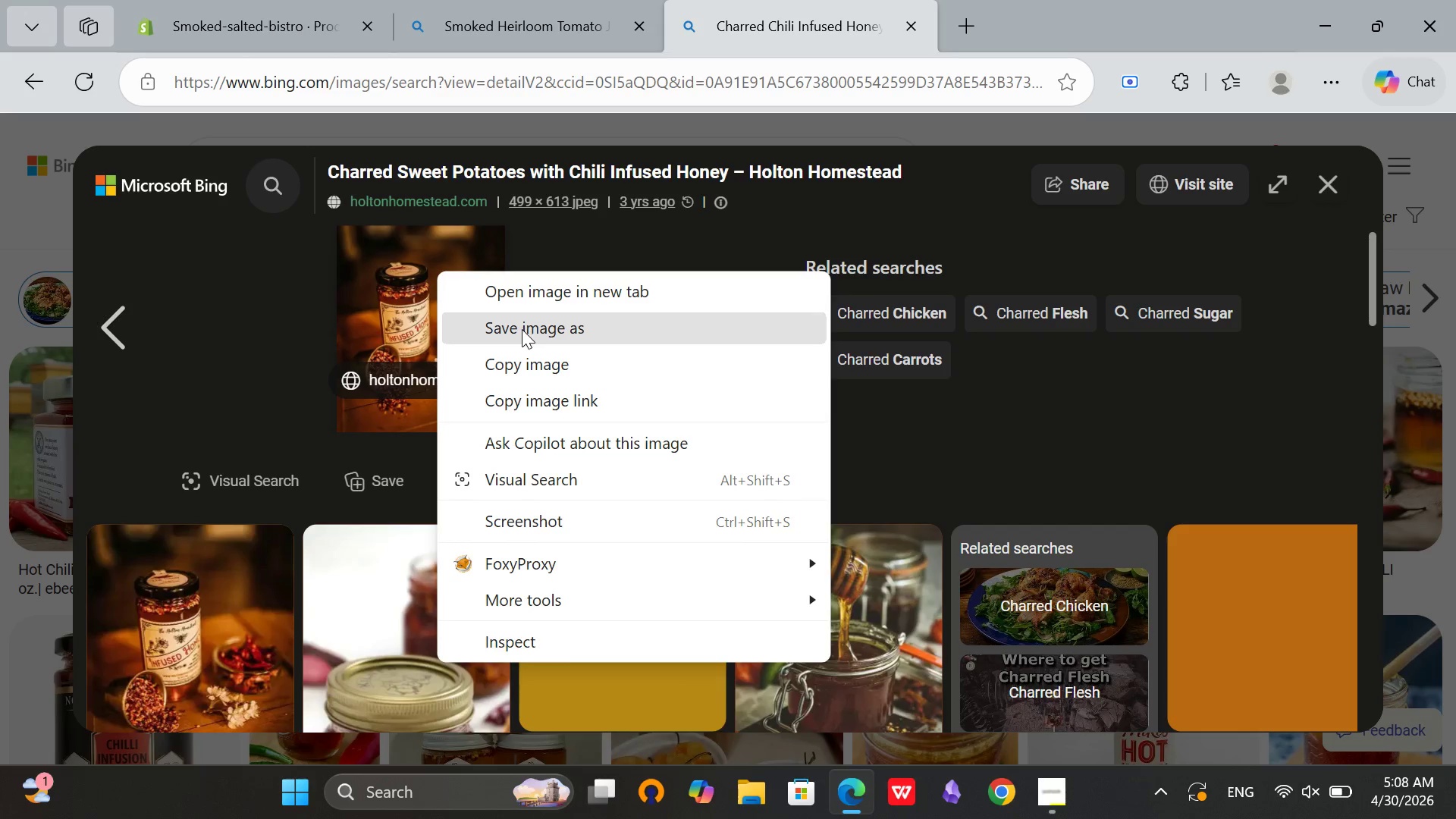 
left_click([522, 329])
 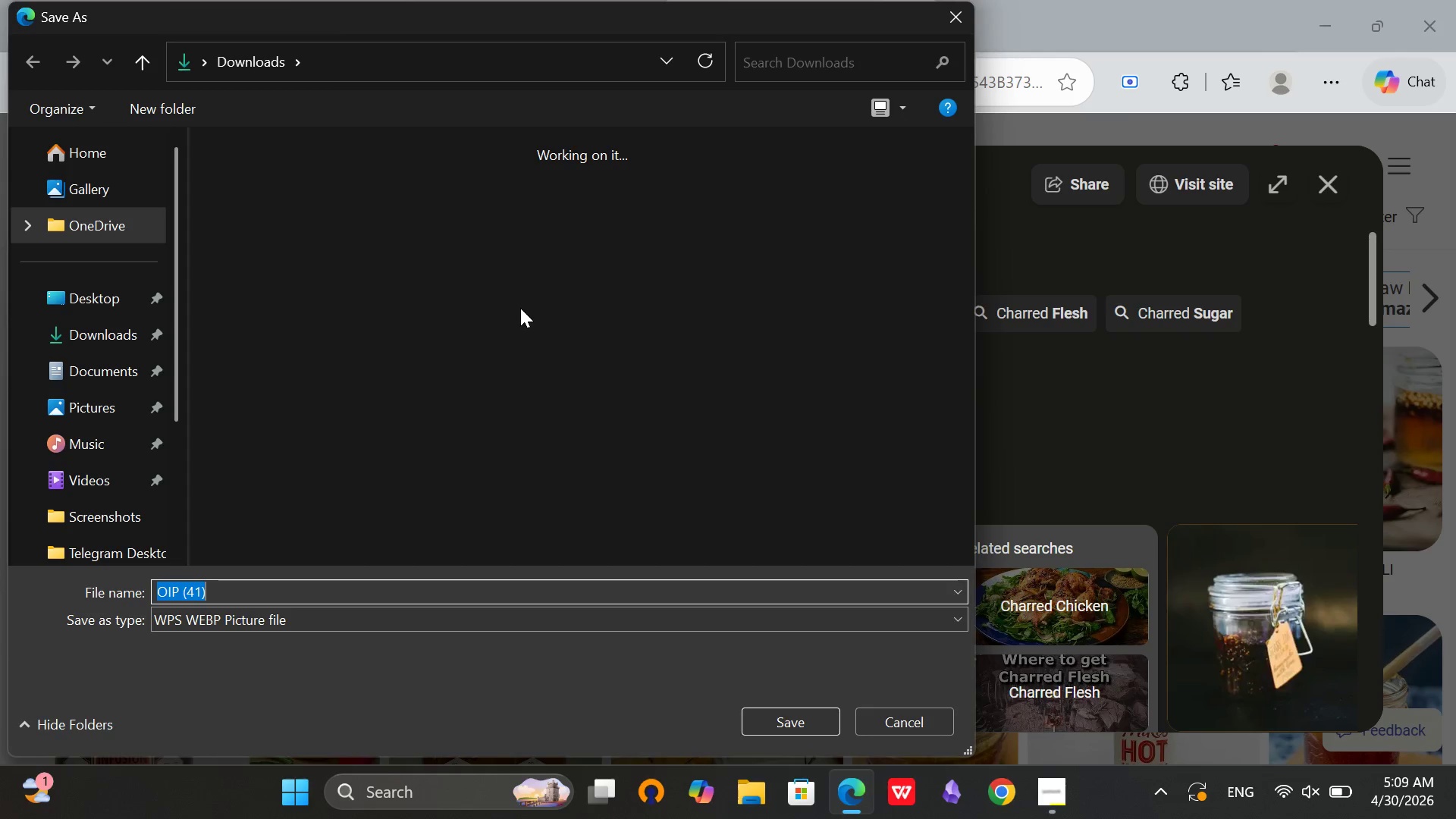 
left_click([74, 331])
 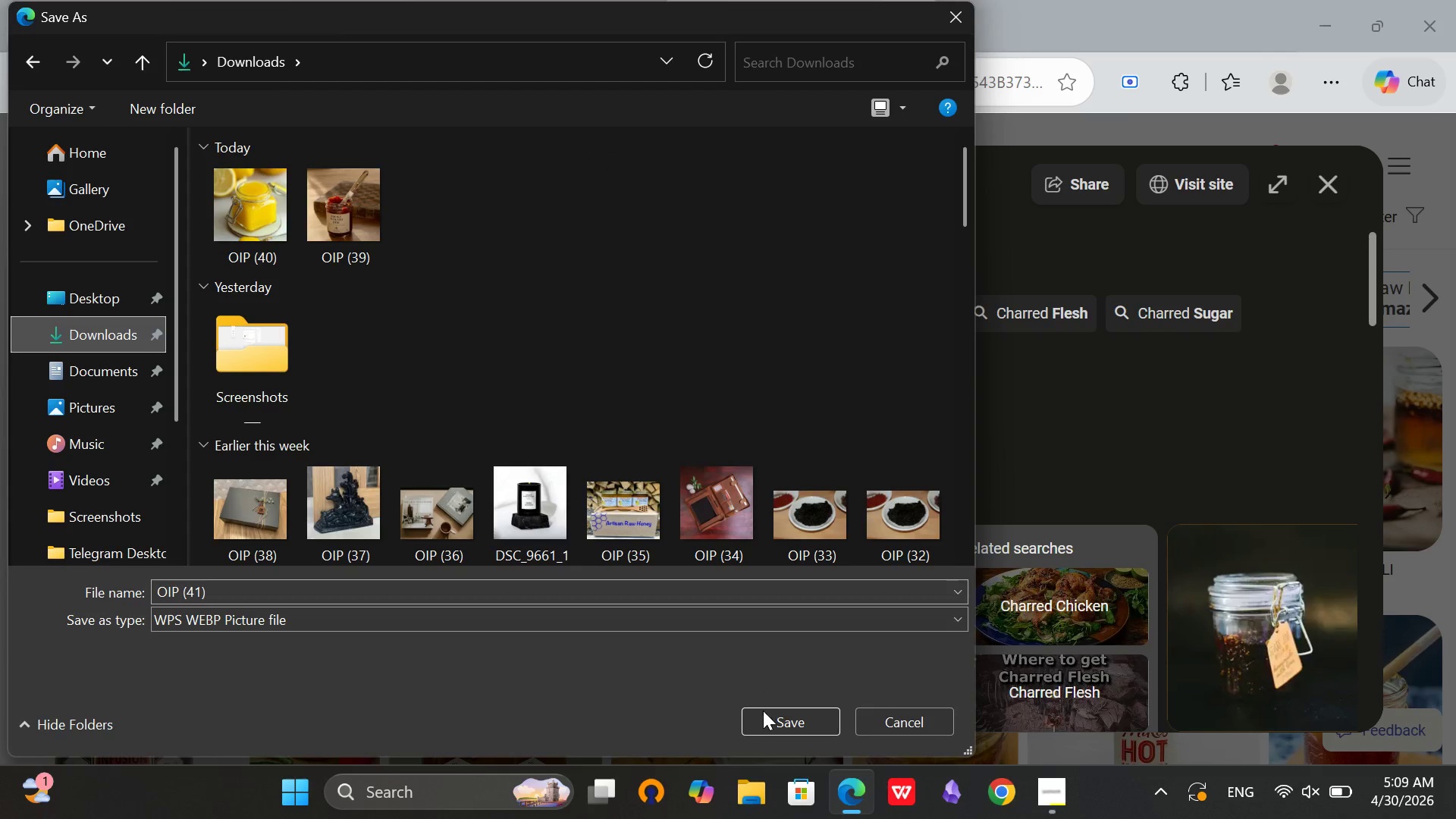 
left_click([763, 711])
 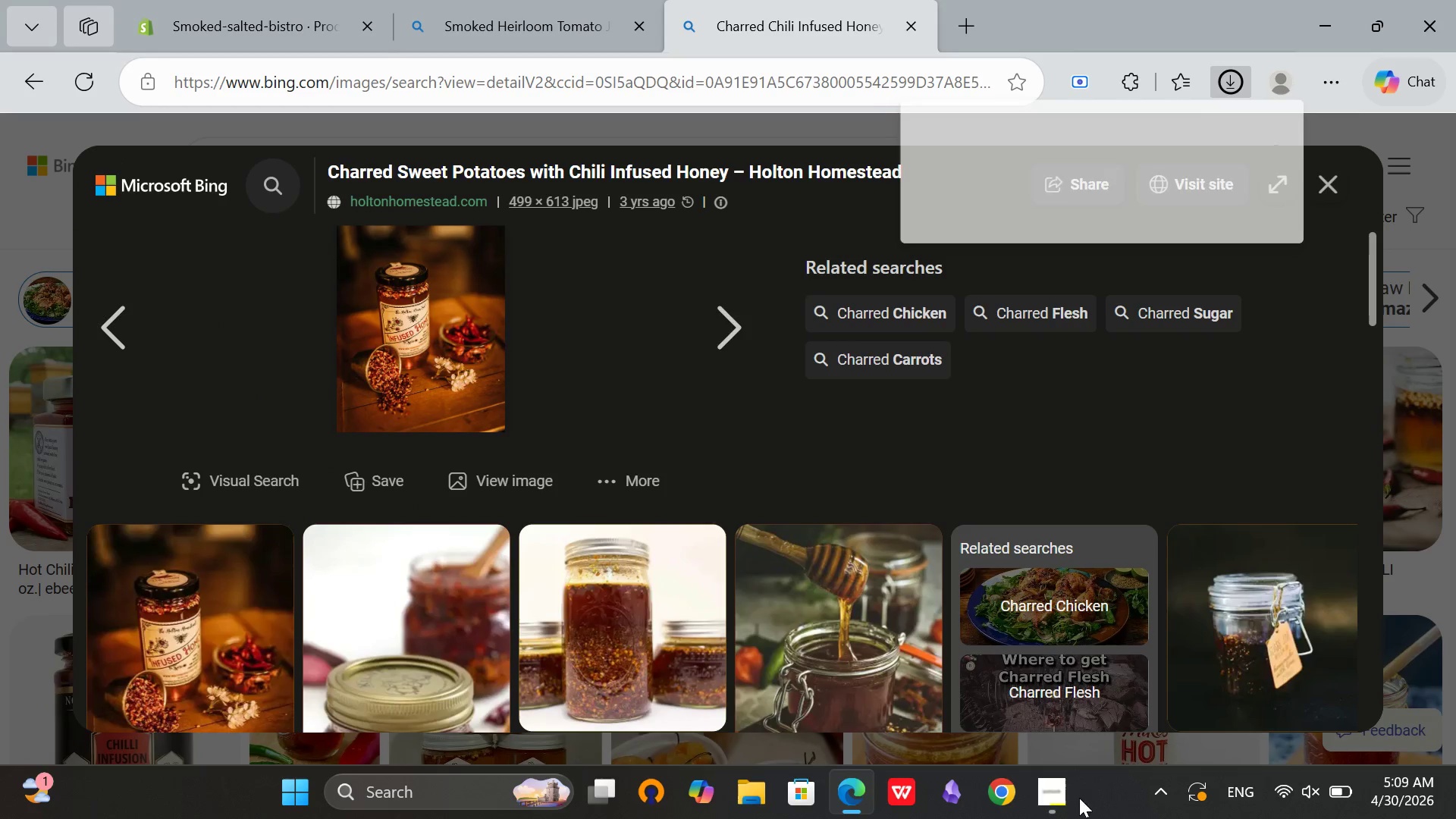 
left_click([1059, 803])